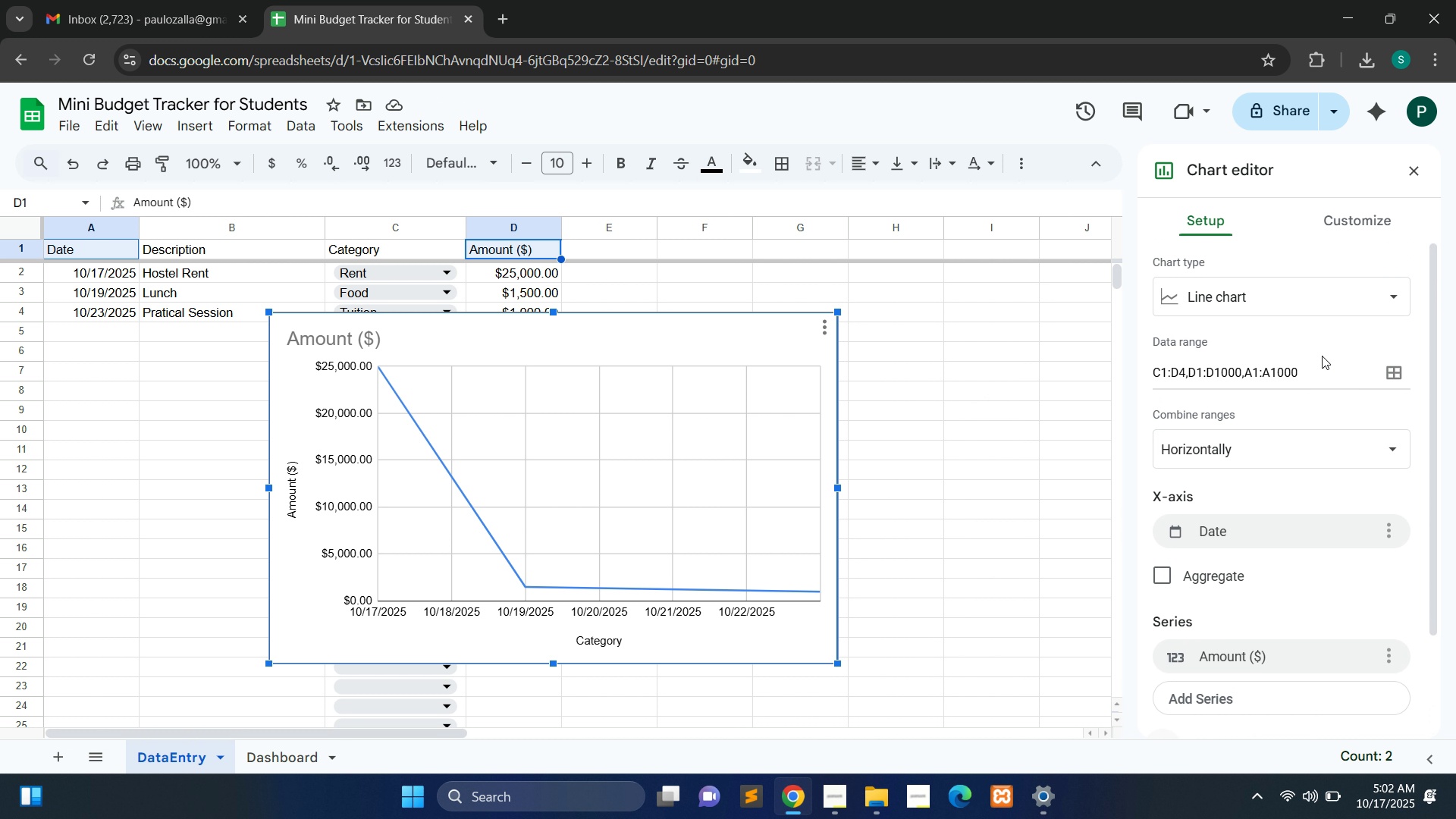 
double_click([344, 340])
 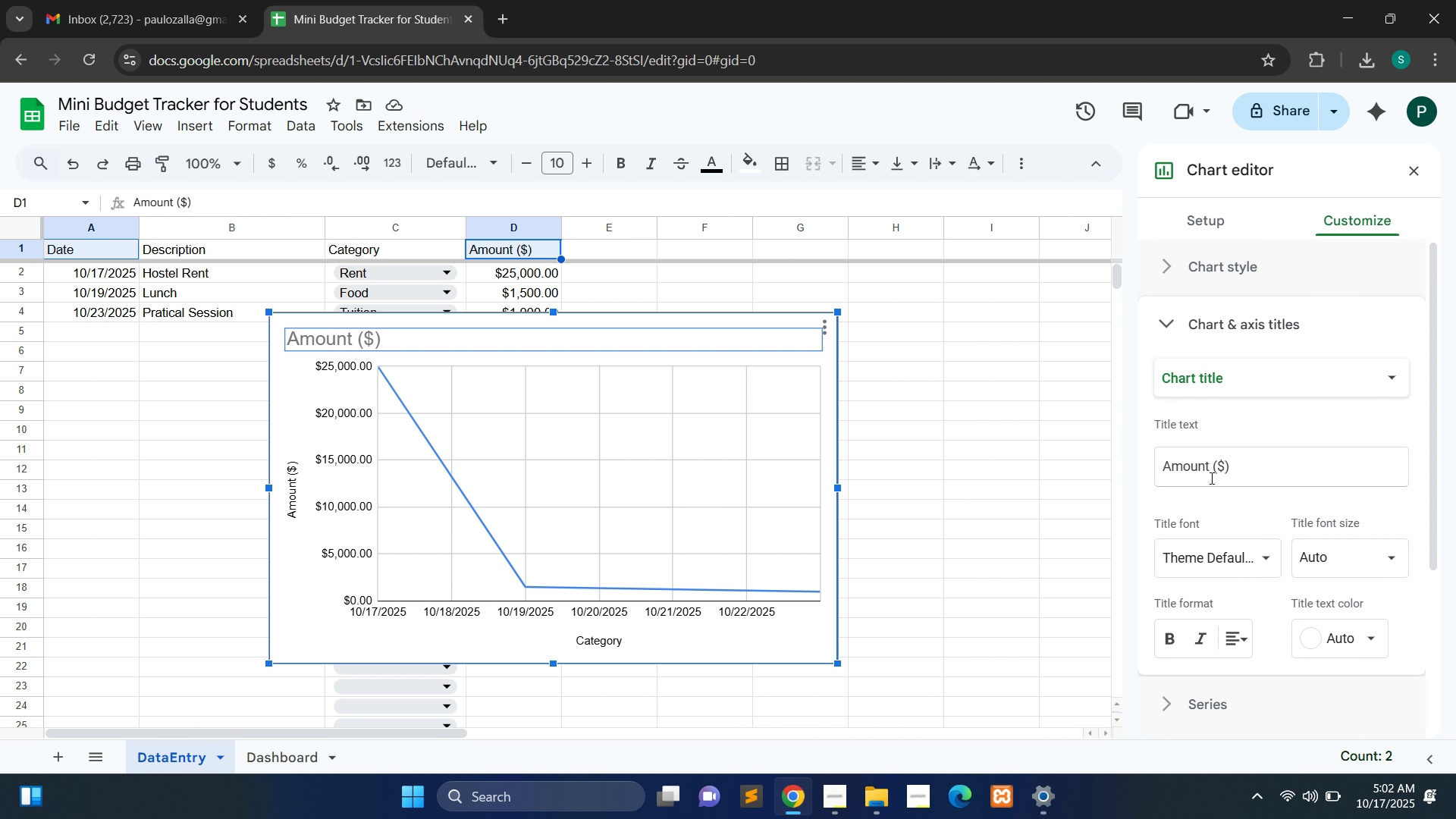 
left_click_drag(start_coordinate=[1244, 457], to_coordinate=[1161, 475])
 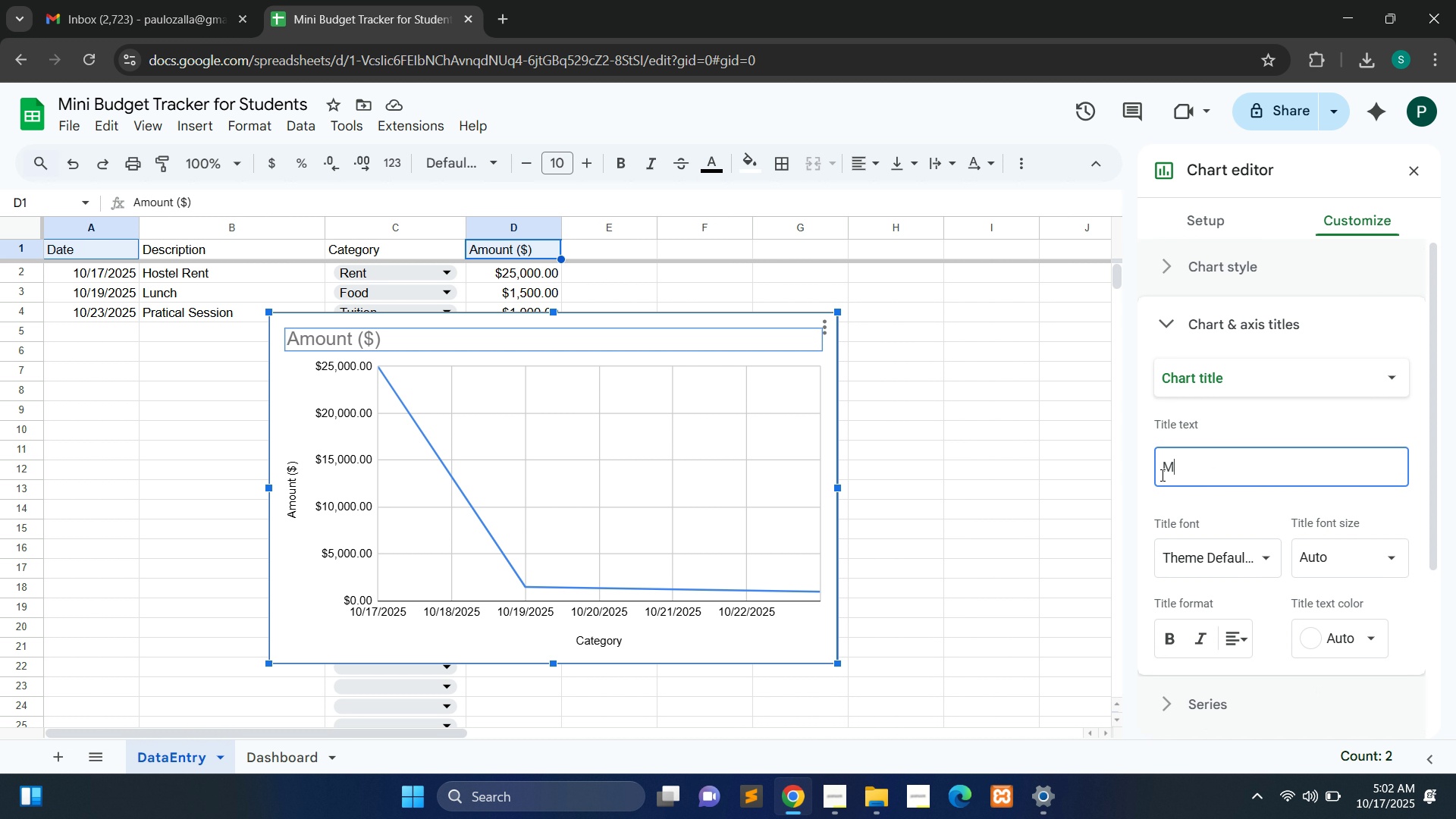 
type(Monthly spending Trend)
 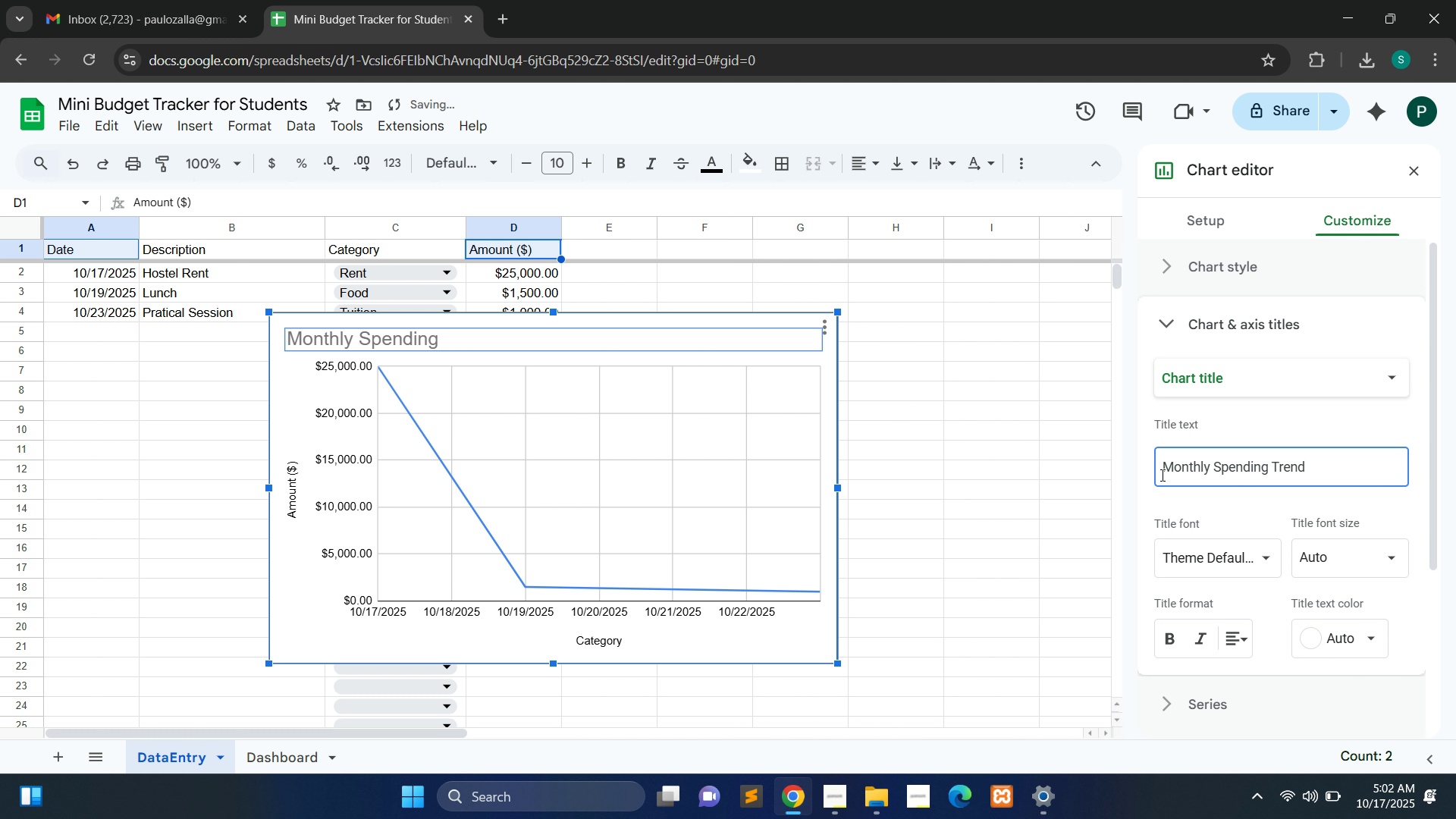 
wait(12.01)
 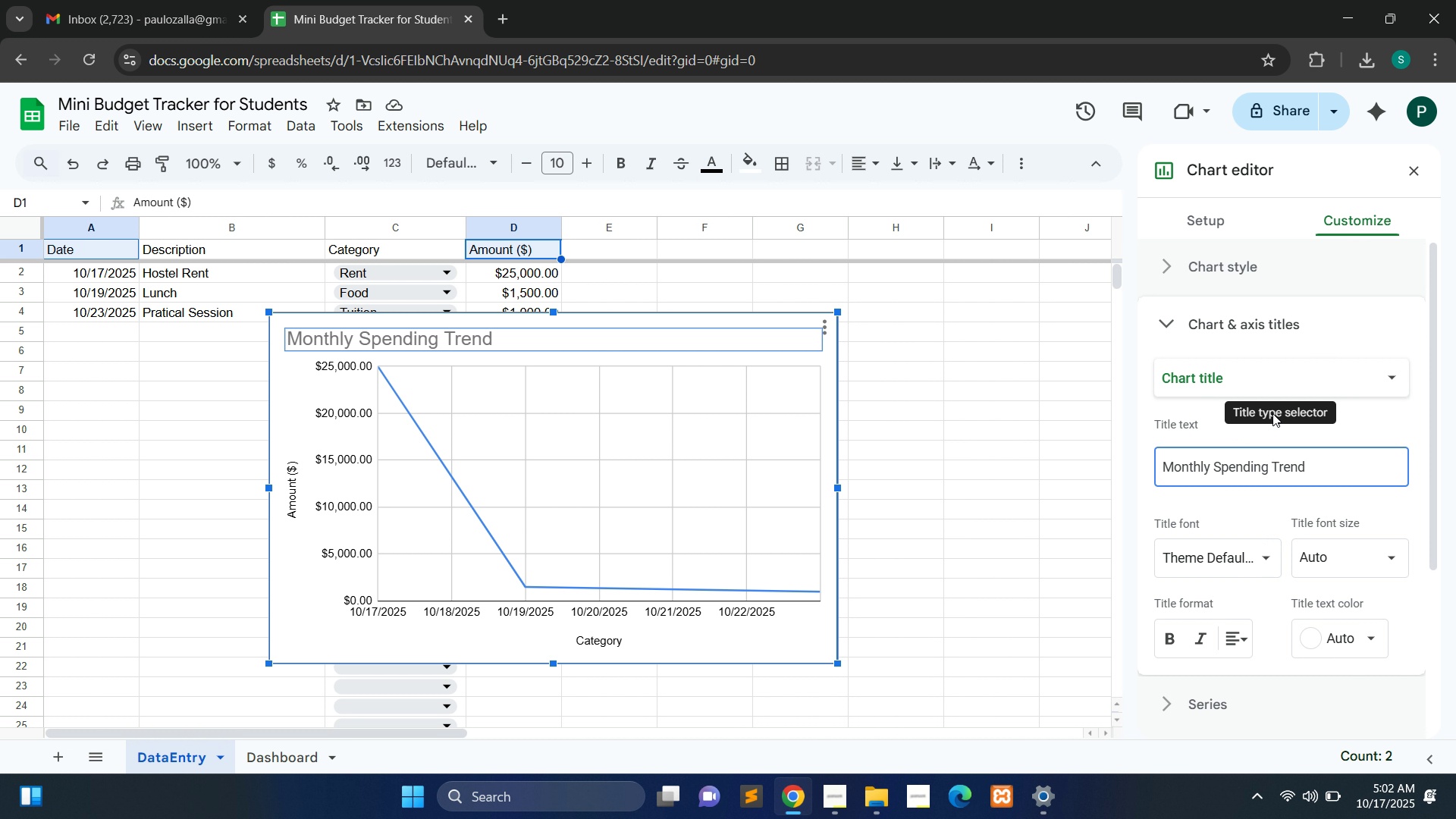 
left_click([1018, 562])
 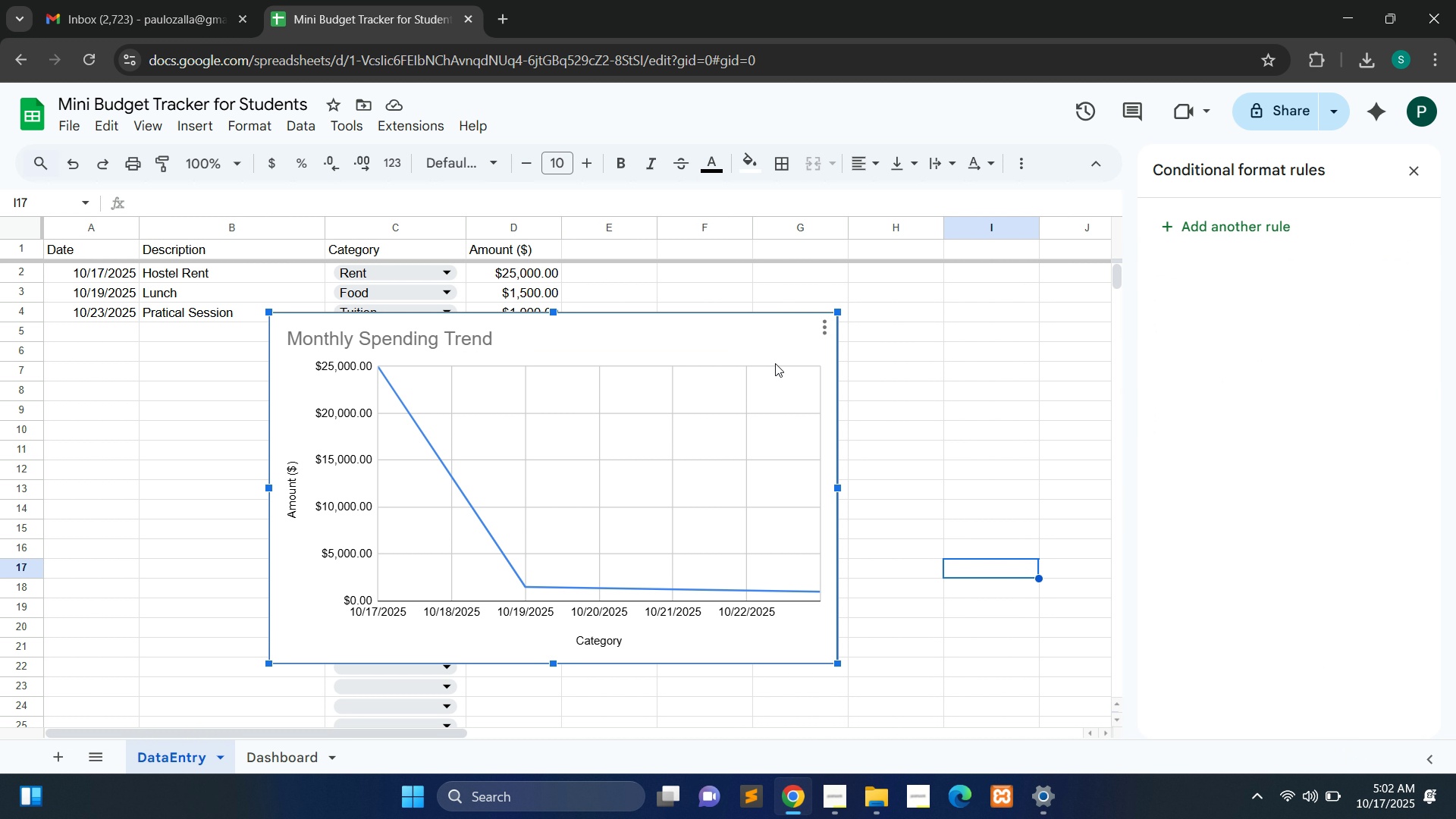 
left_click([775, 363])
 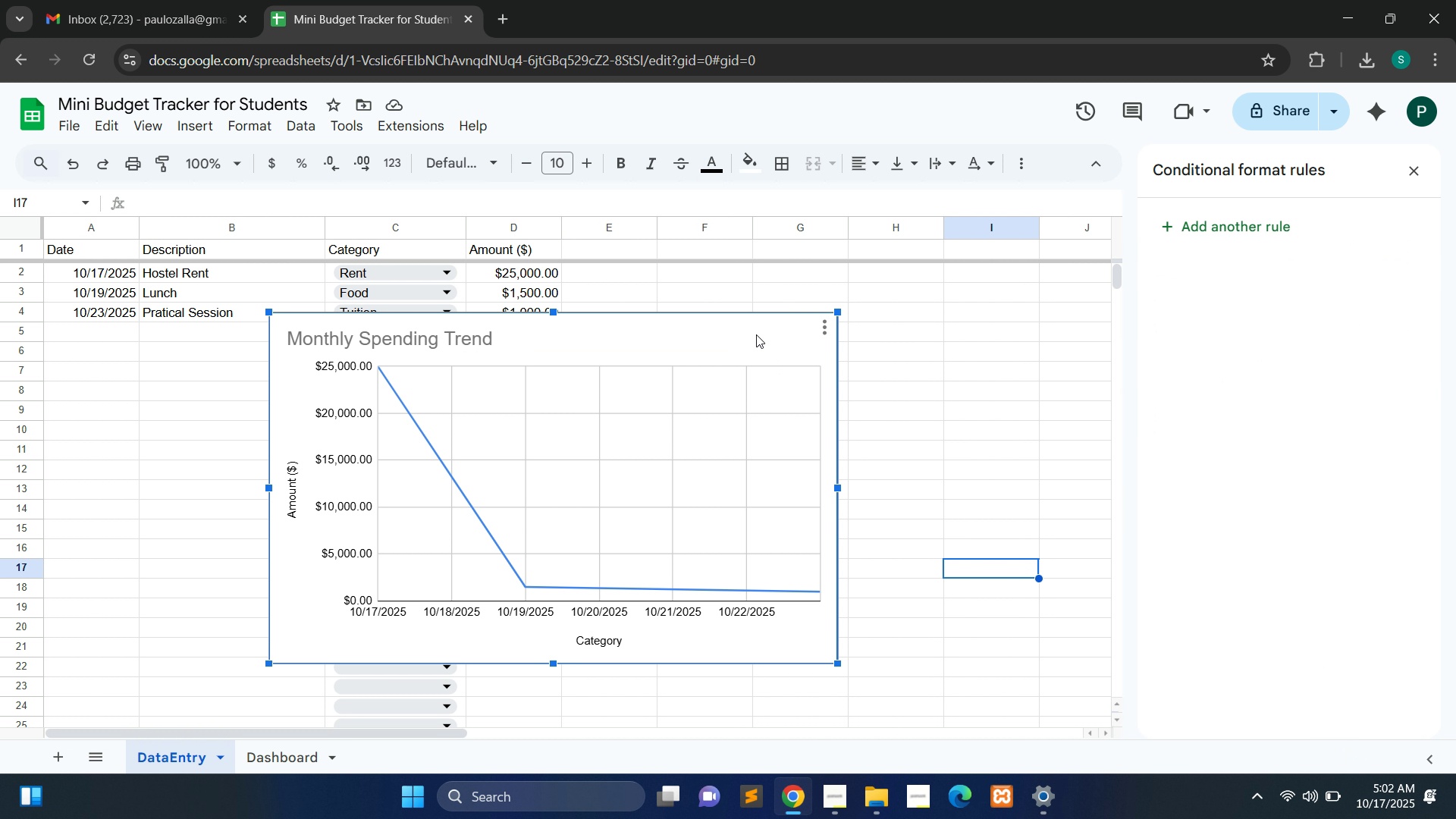 
hold_key(key=ControlLeft, duration=1.51)
 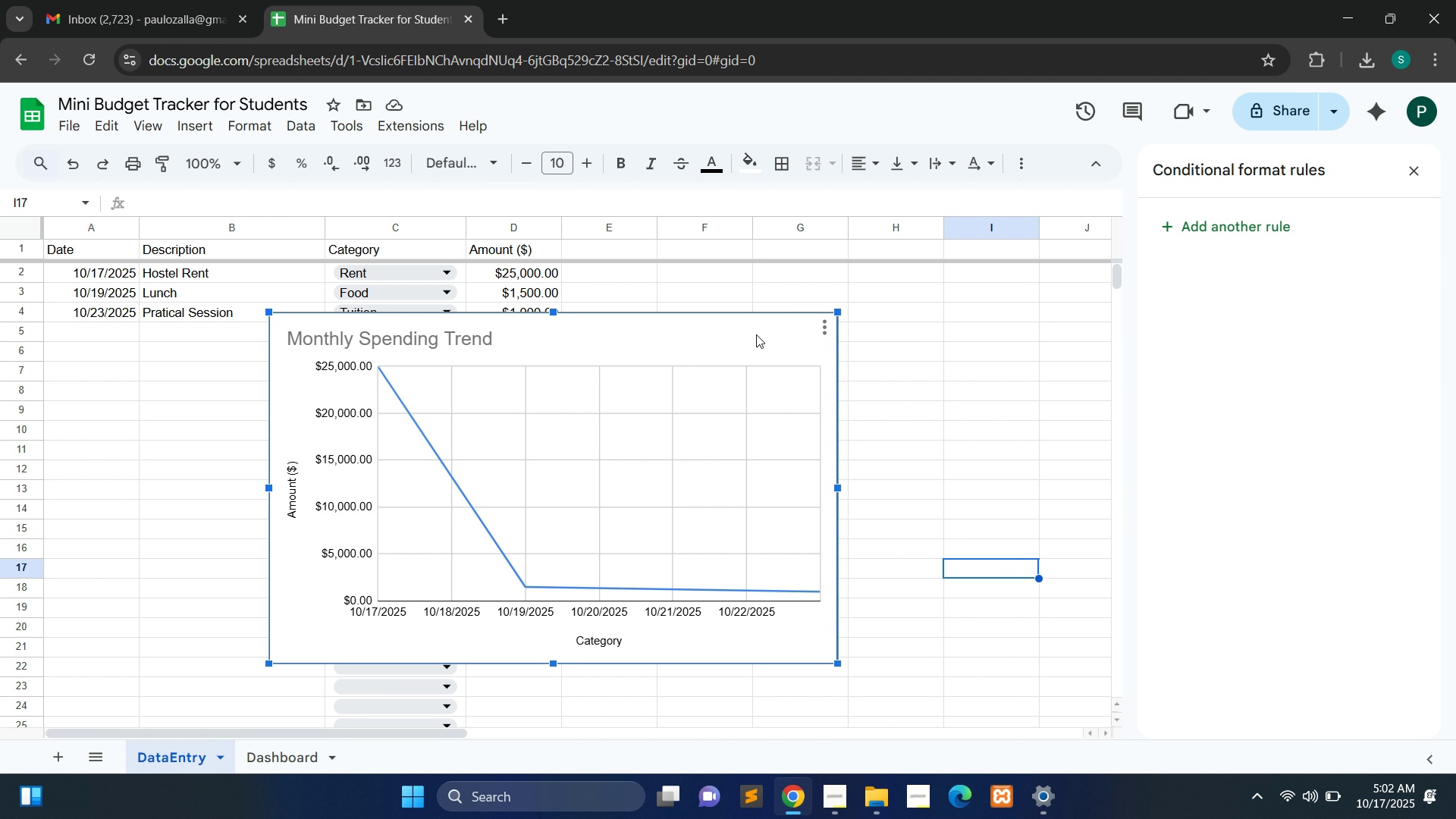 
key(Control+X)
 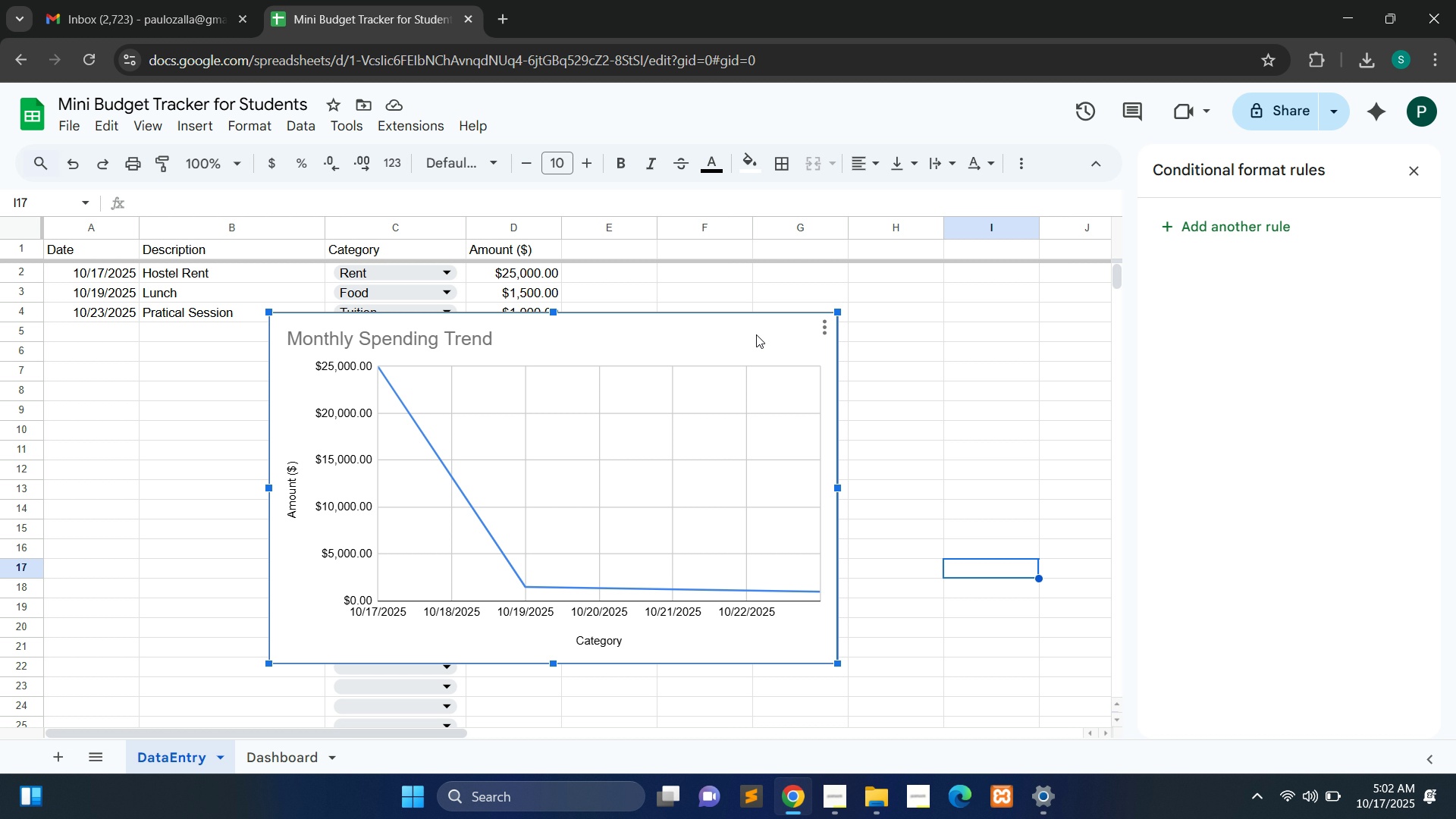 
left_click([756, 334])
 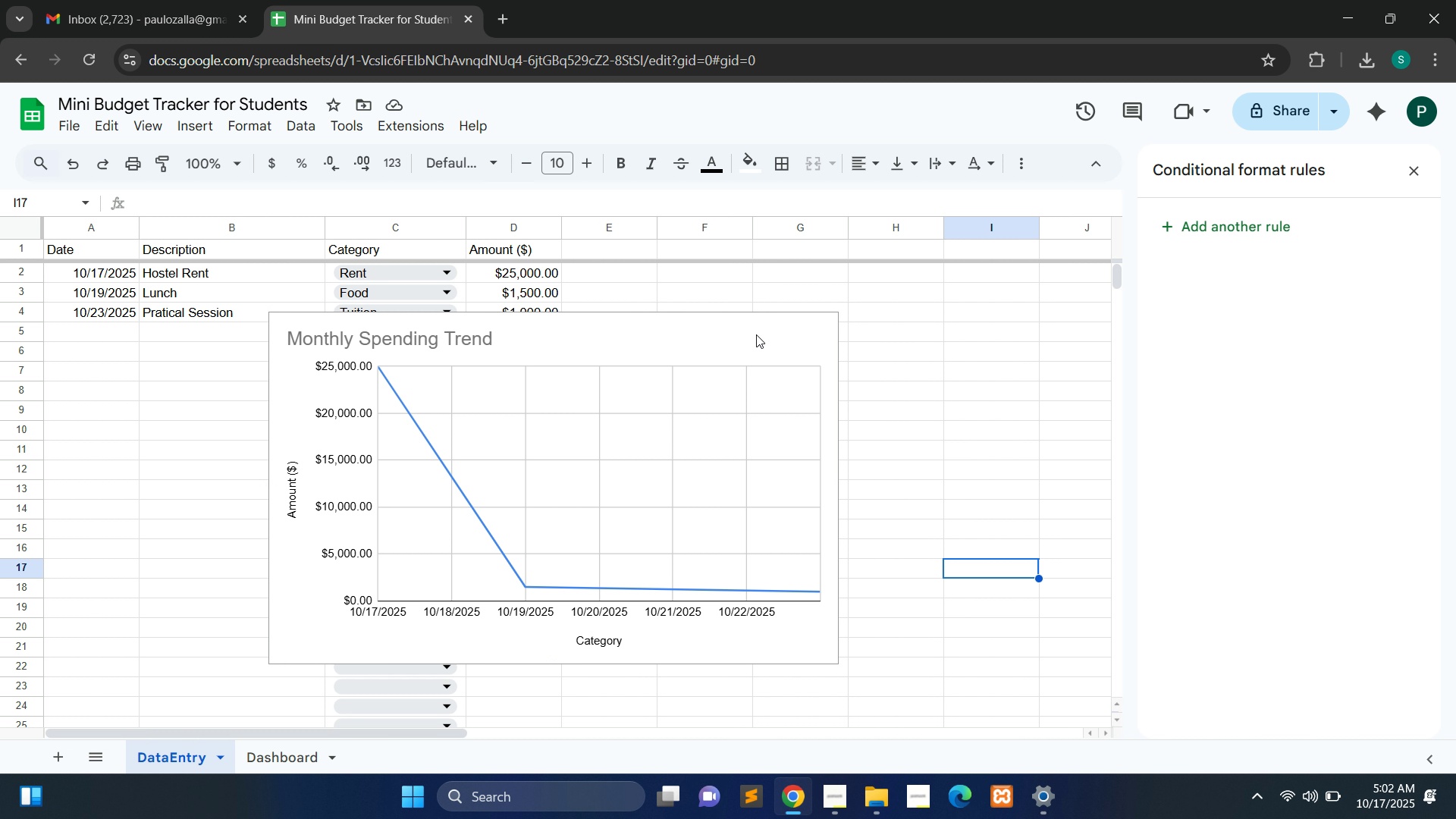 
key(Control+C)
 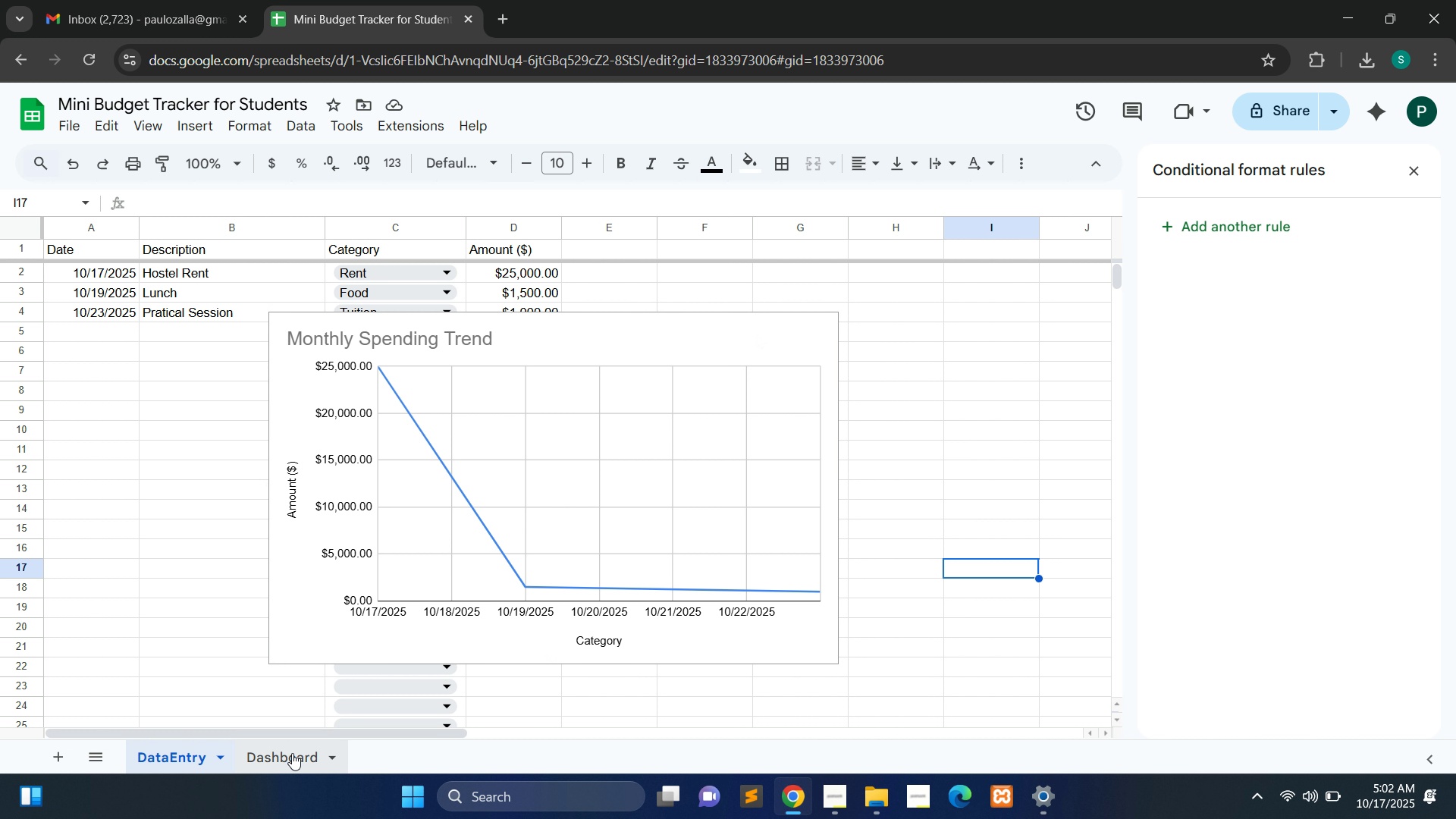 
left_click([292, 753])
 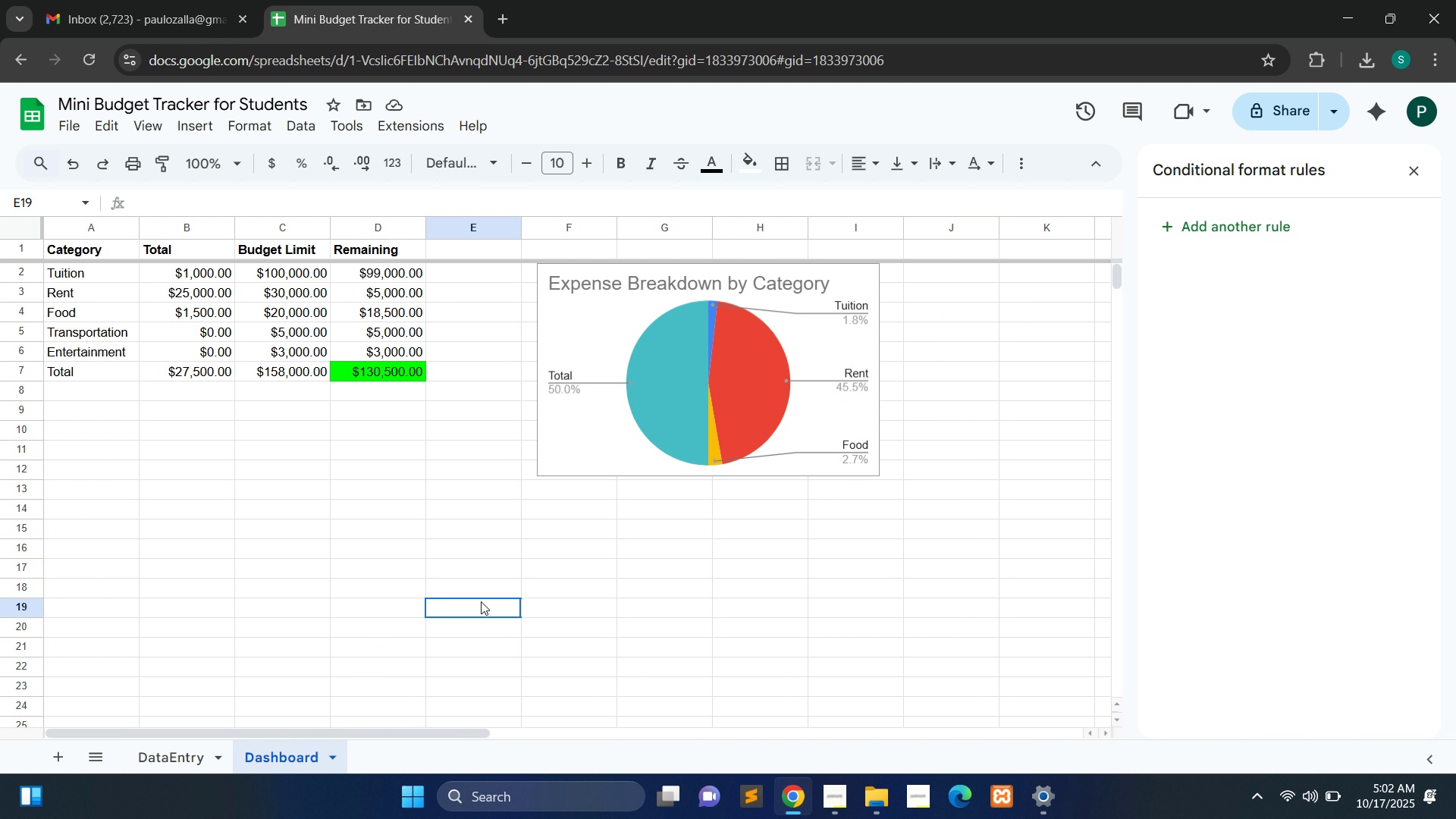 
left_click([481, 601])
 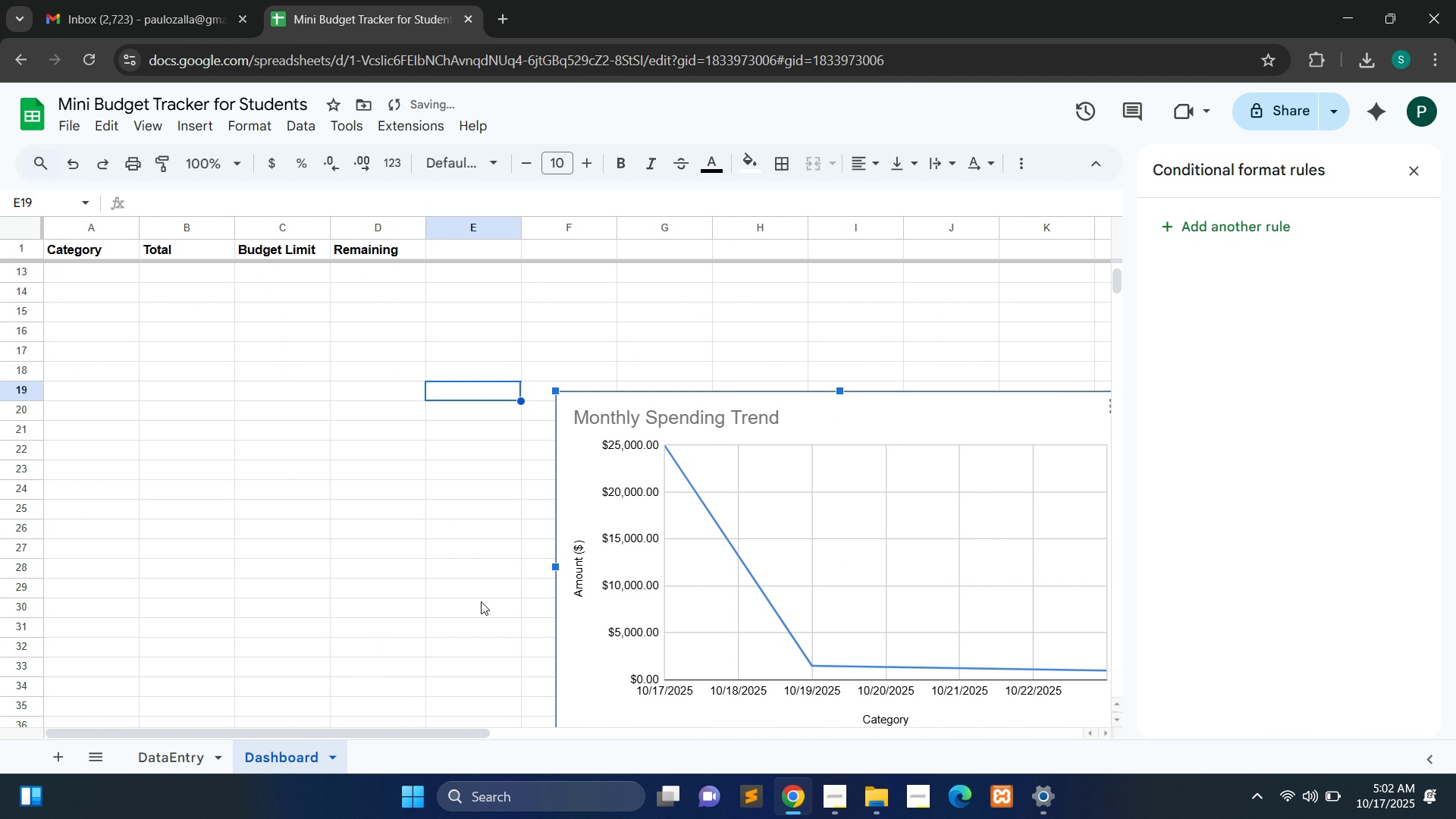 
key(Control+V)
 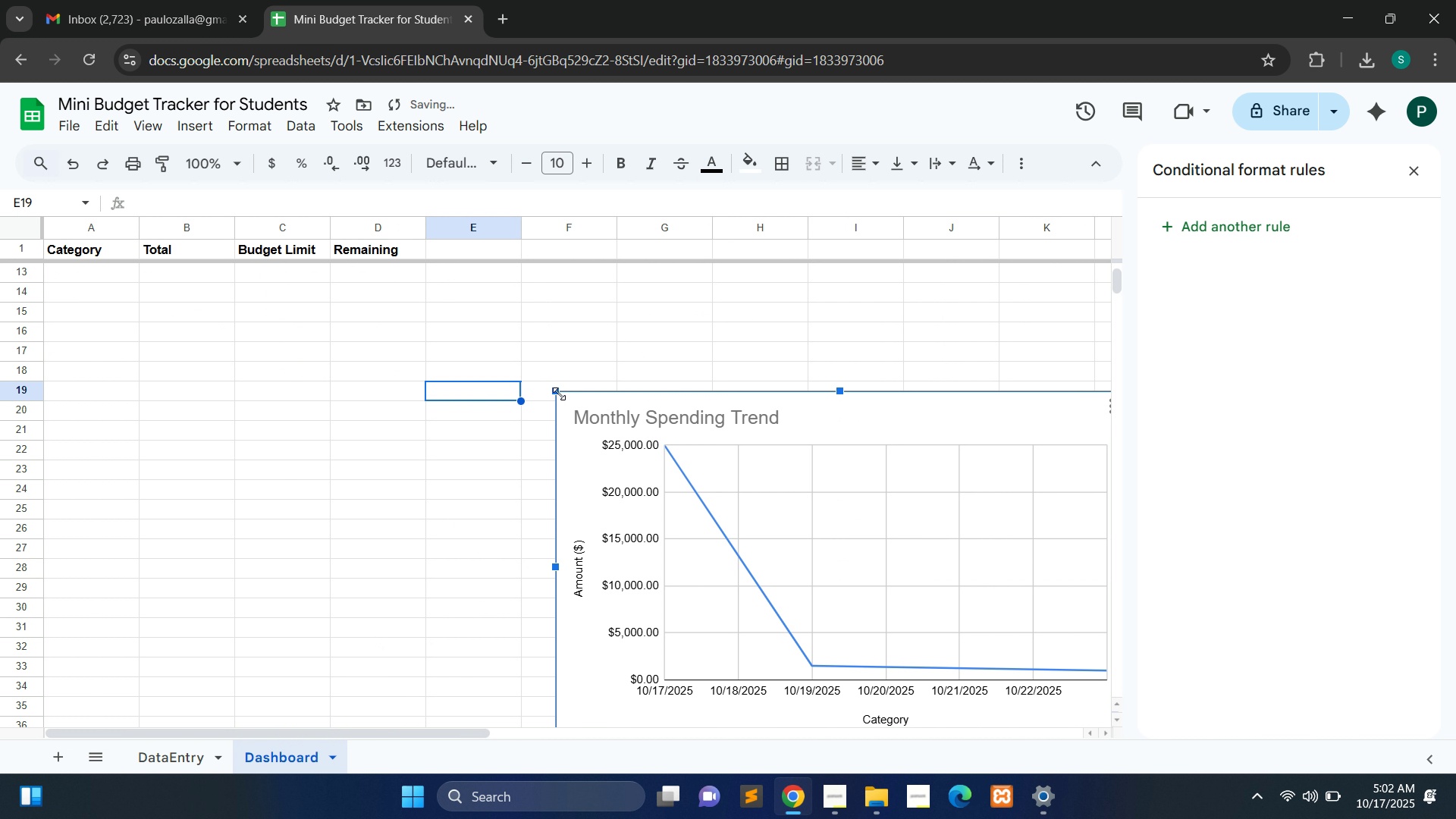 
left_click_drag(start_coordinate=[558, 391], to_coordinate=[827, 475])
 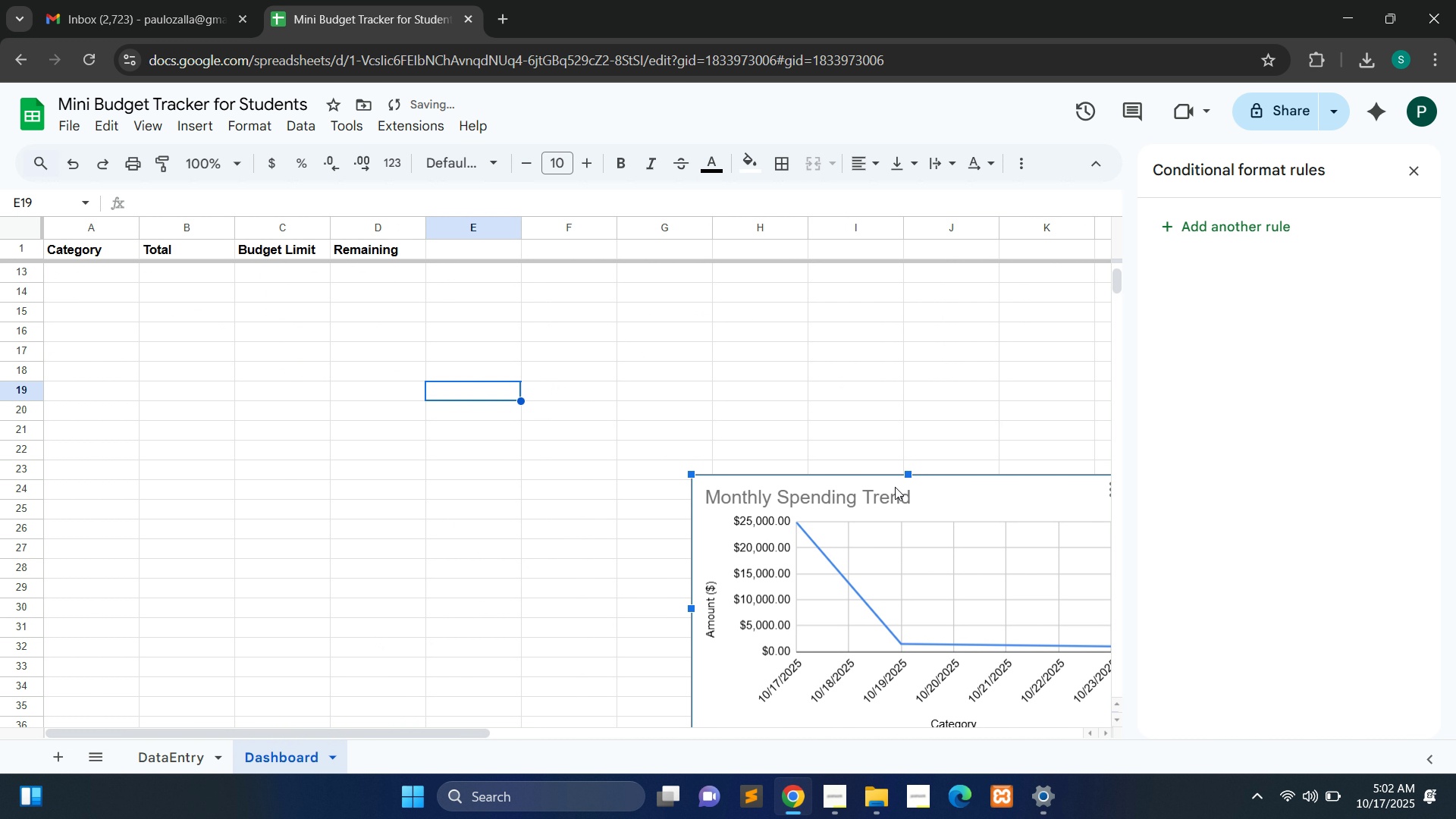 
left_click_drag(start_coordinate=[895, 487], to_coordinate=[528, 354])
 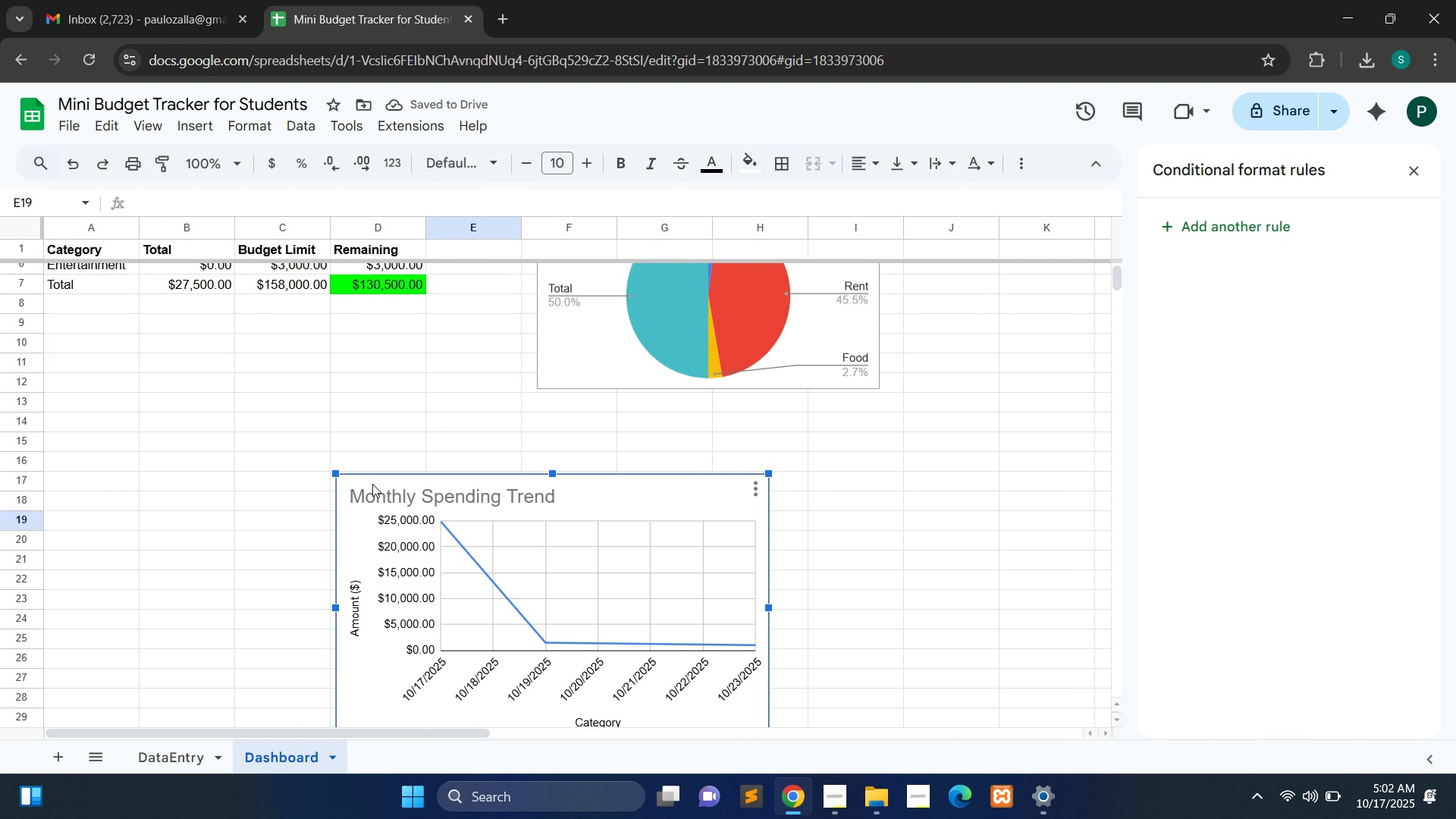 
left_click_drag(start_coordinate=[404, 475], to_coordinate=[614, 394])
 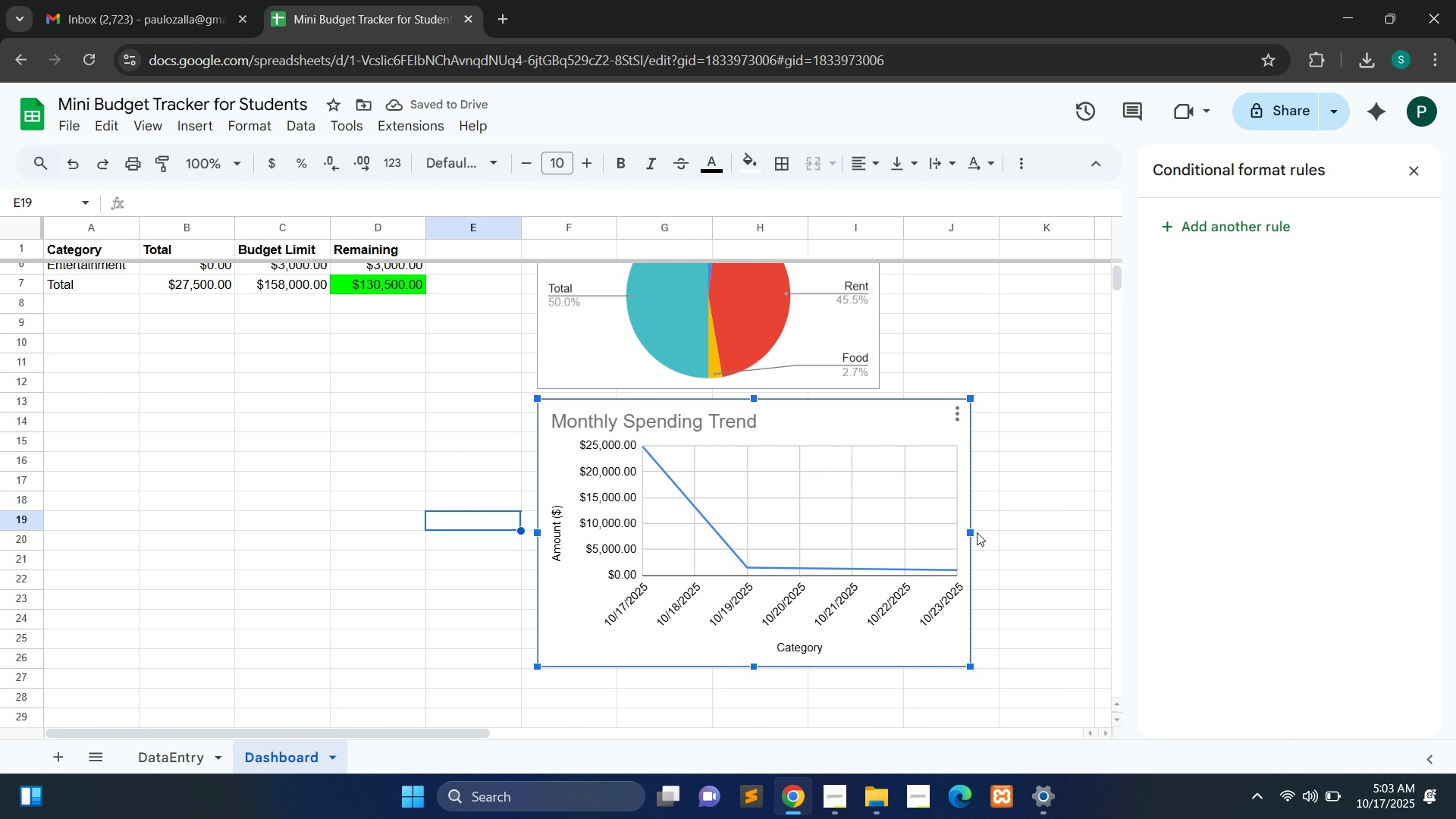 
left_click_drag(start_coordinate=[970, 532], to_coordinate=[885, 520])
 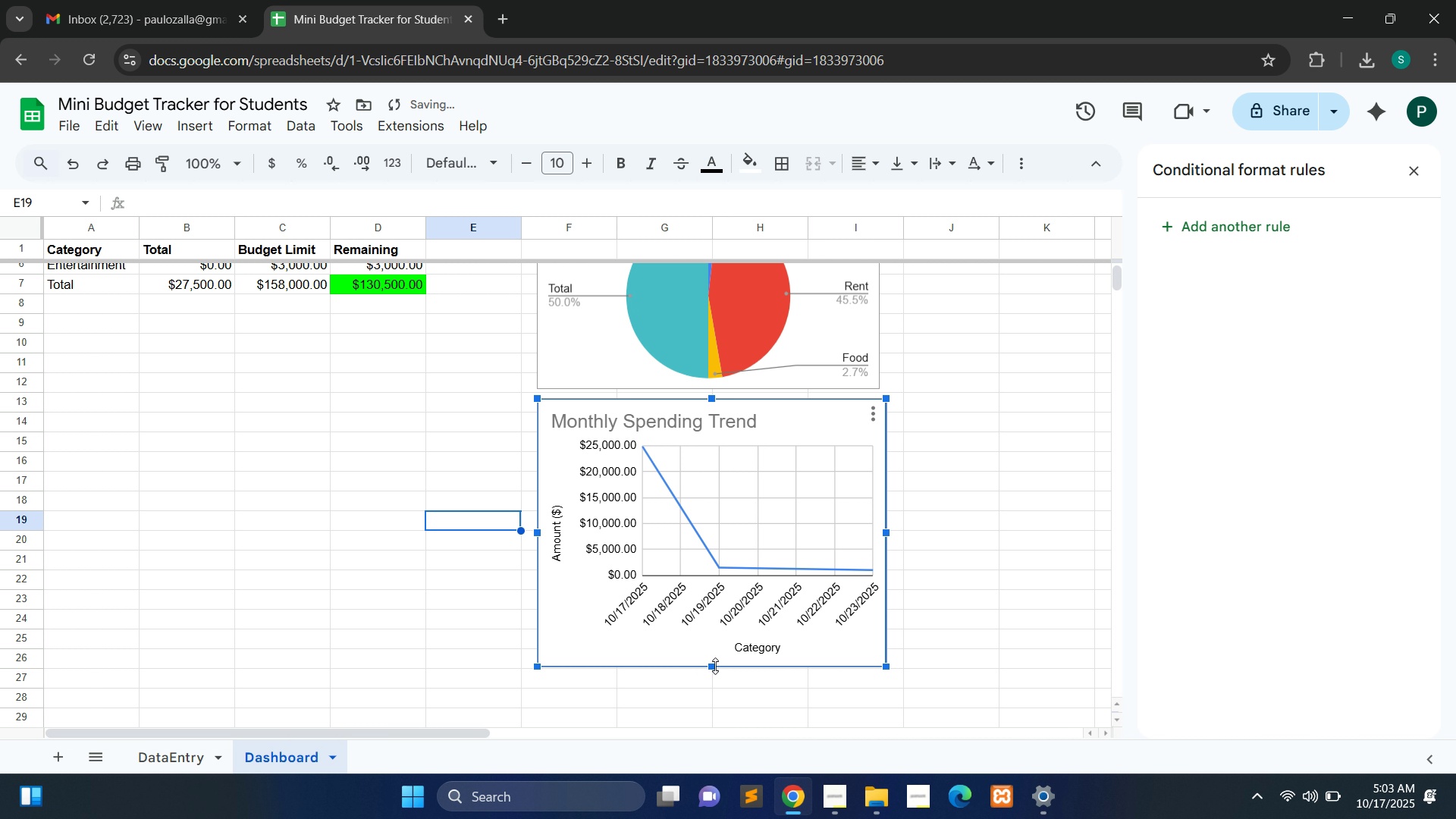 
left_click_drag(start_coordinate=[715, 666], to_coordinate=[709, 604])
 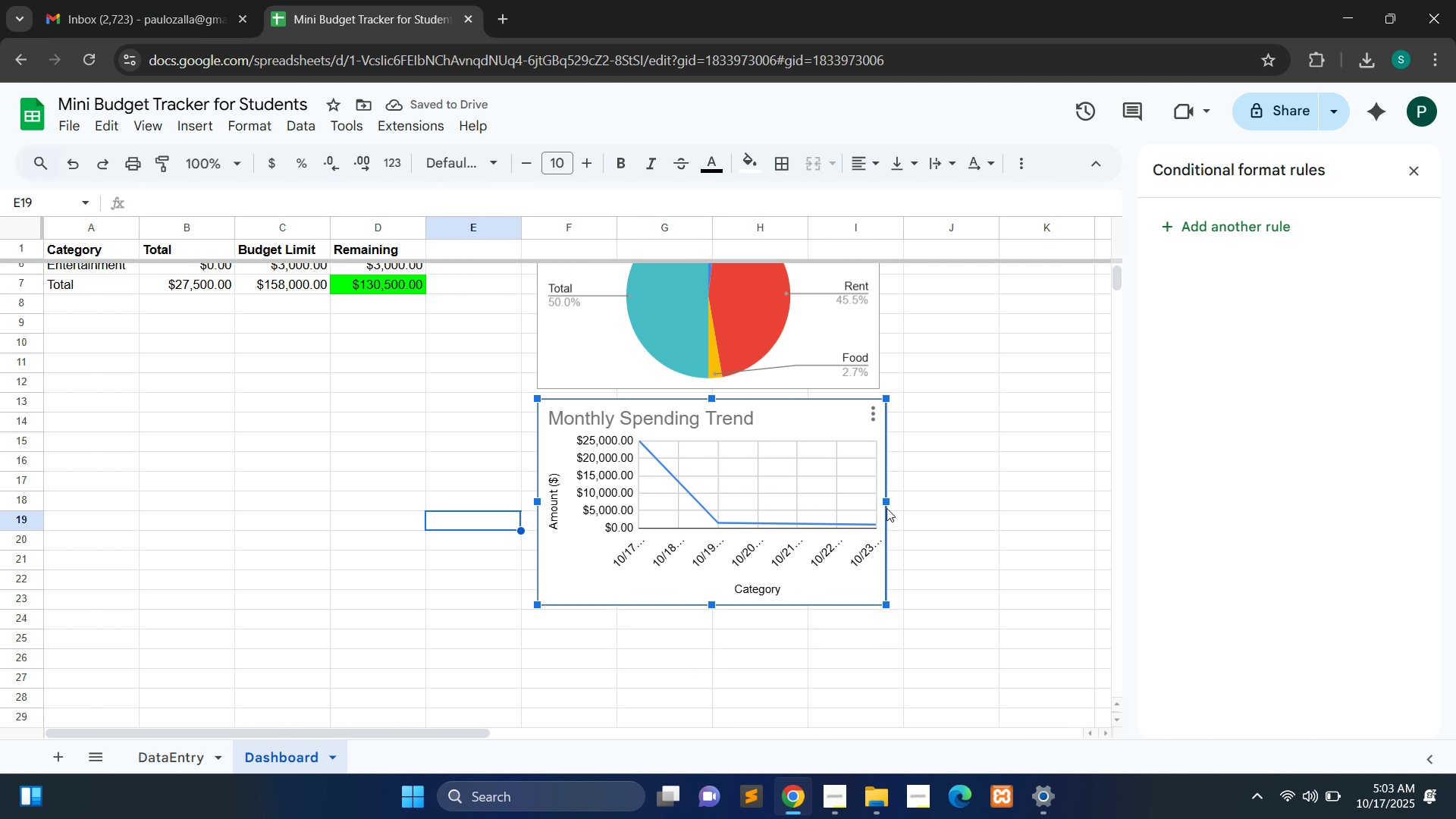 
left_click_drag(start_coordinate=[886, 500], to_coordinate=[876, 500])
 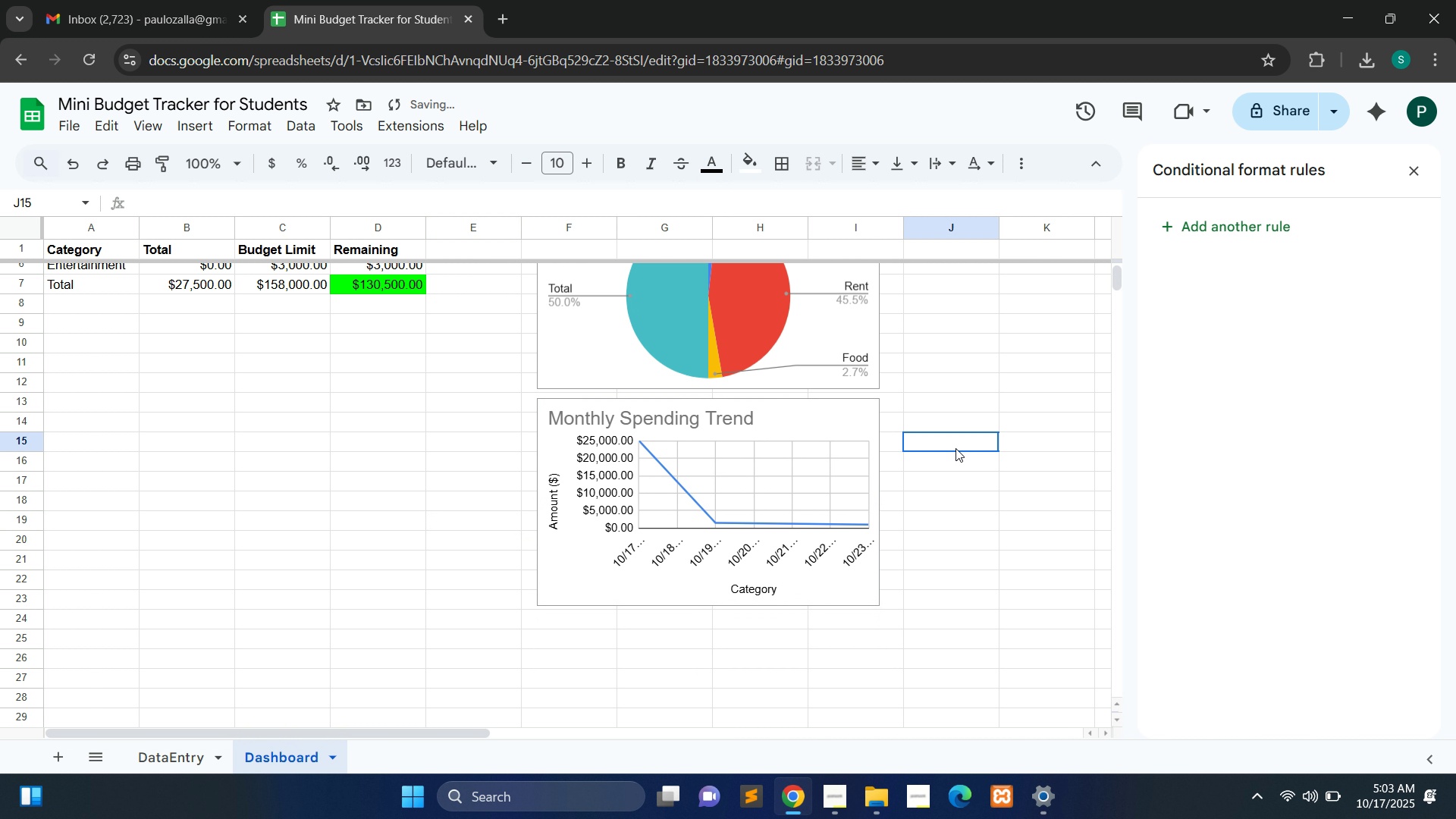 
left_click([956, 448])
 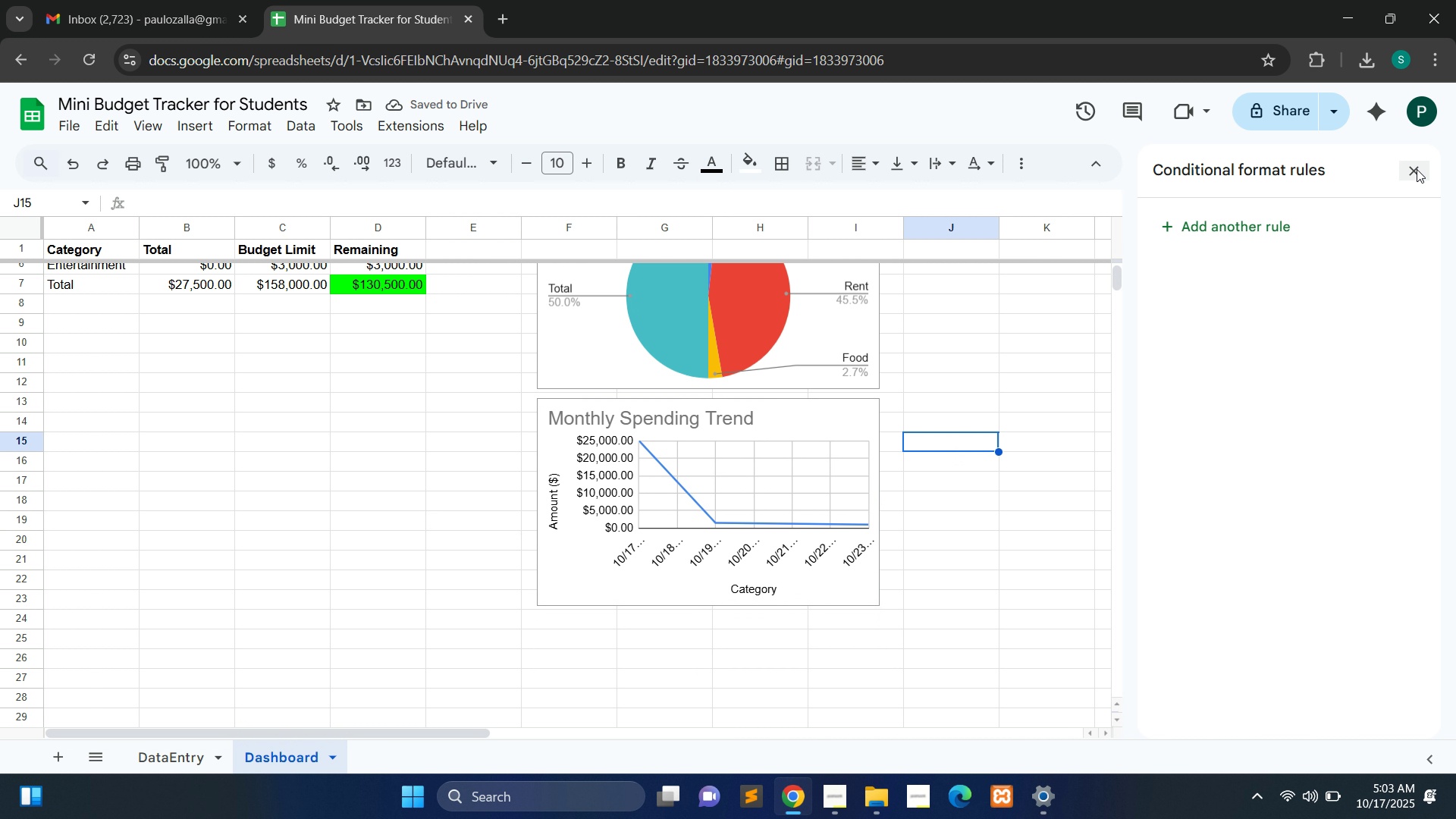 
left_click([1417, 169])
 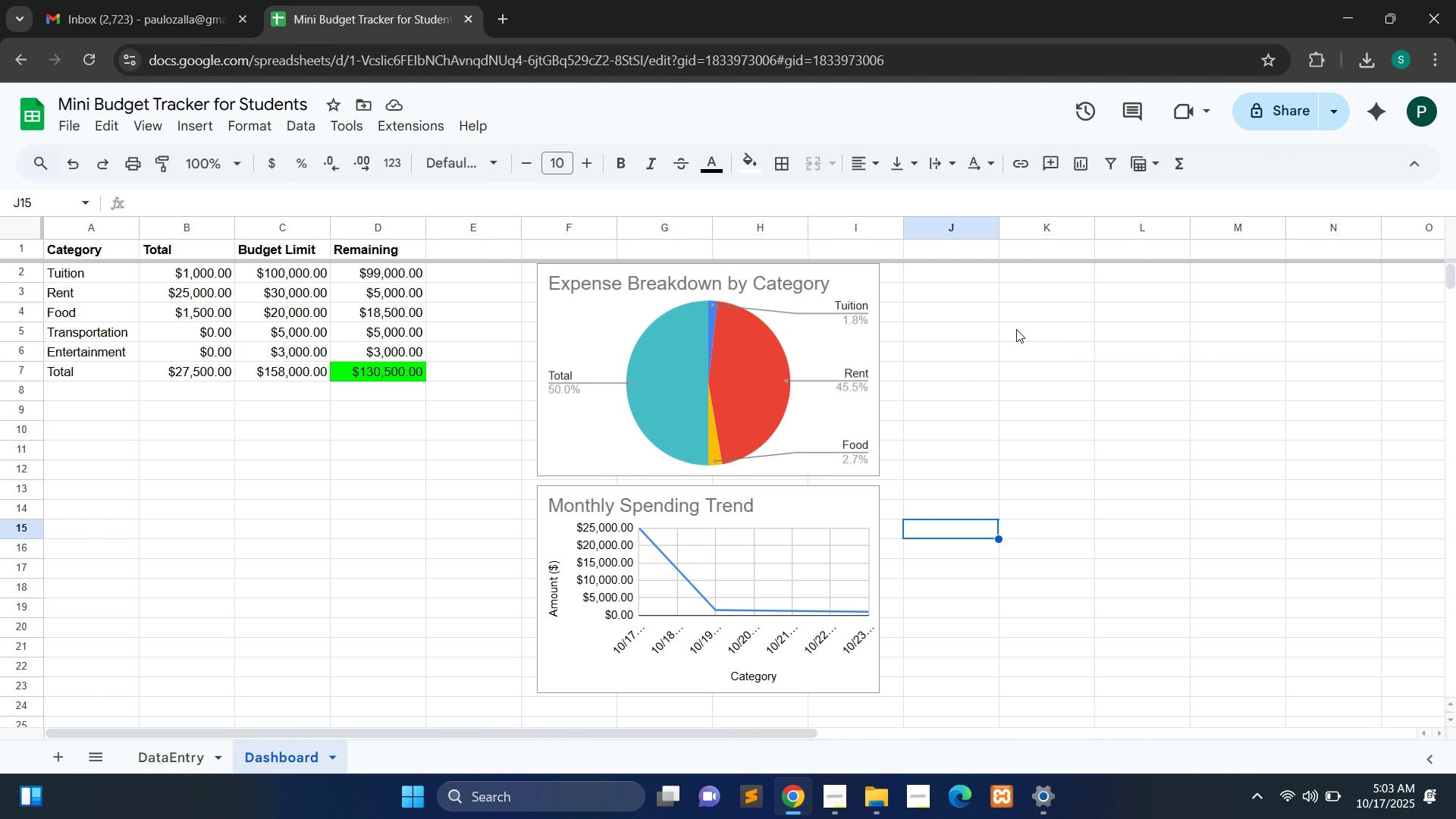 
wait(11.73)
 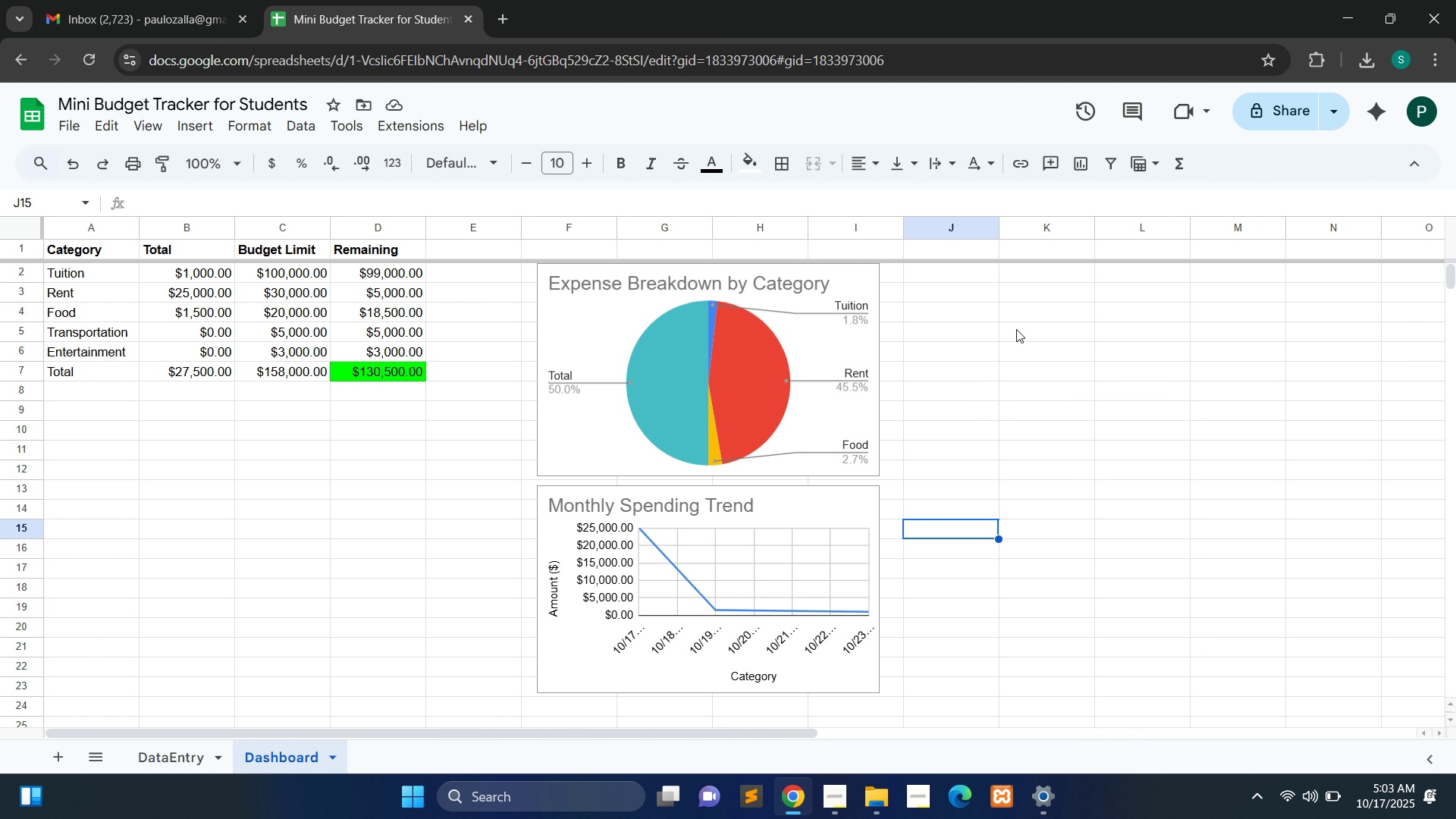 
left_click([504, 531])
 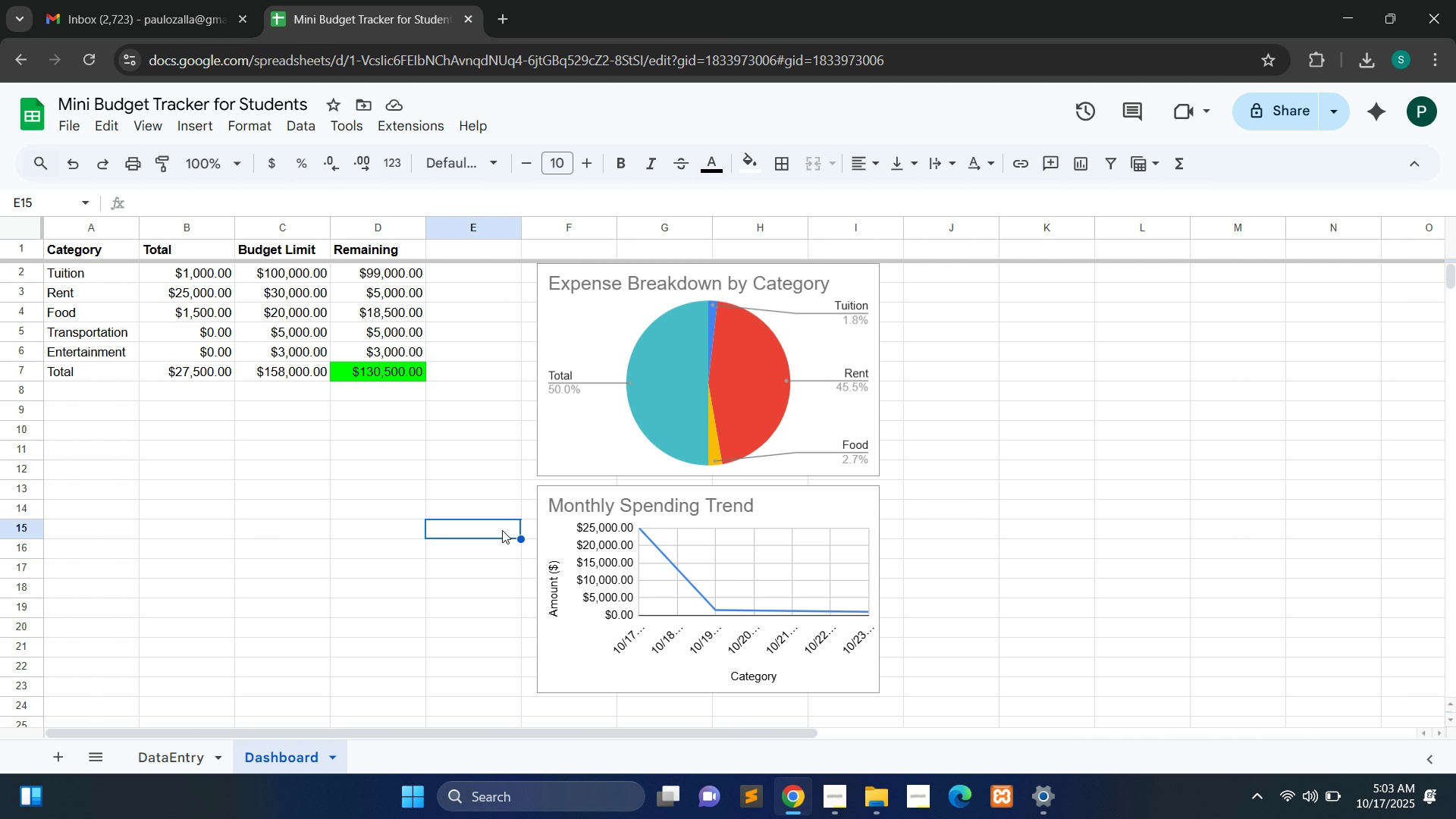 
wait(6.93)
 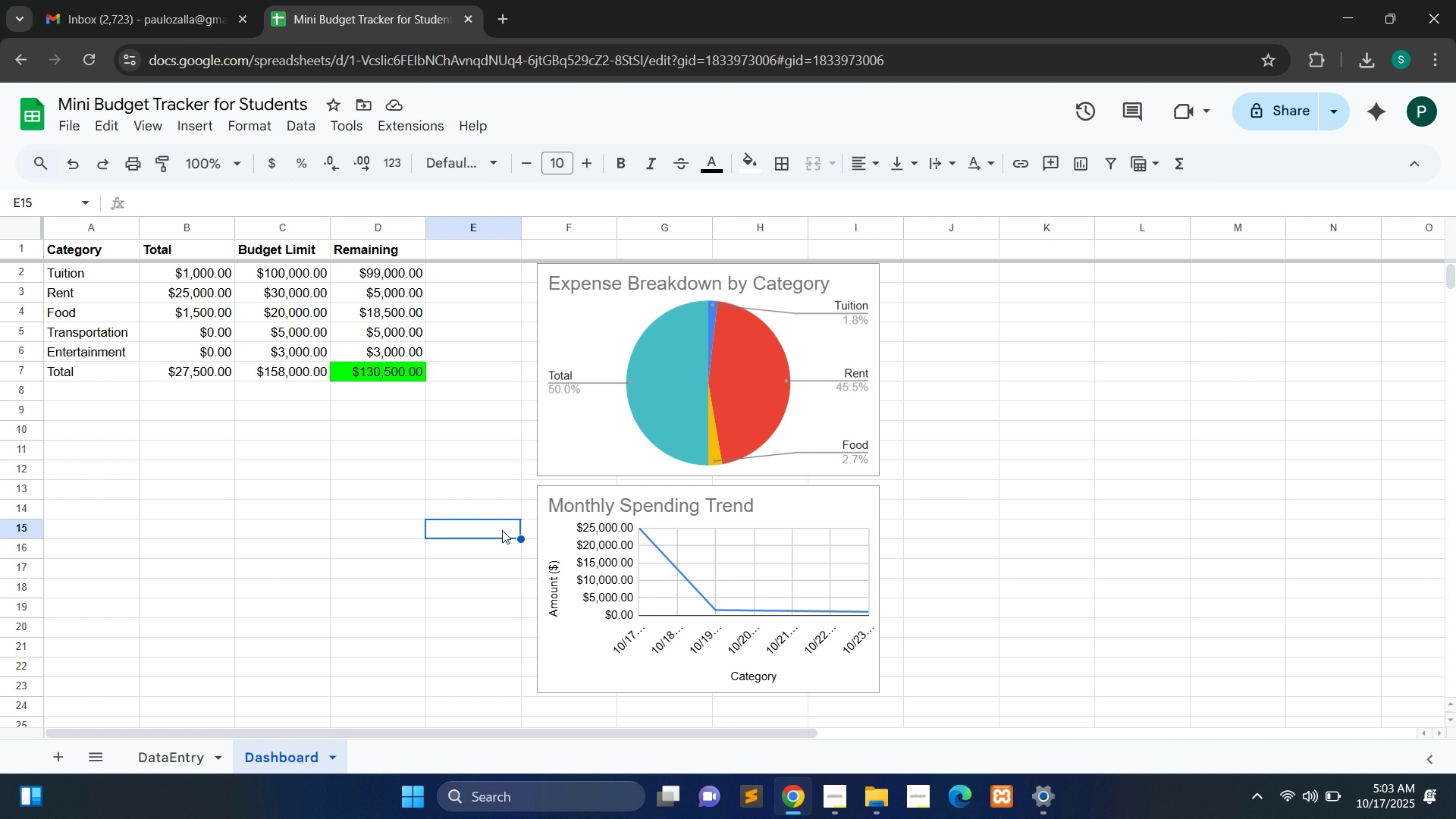 
left_click([364, 452])